 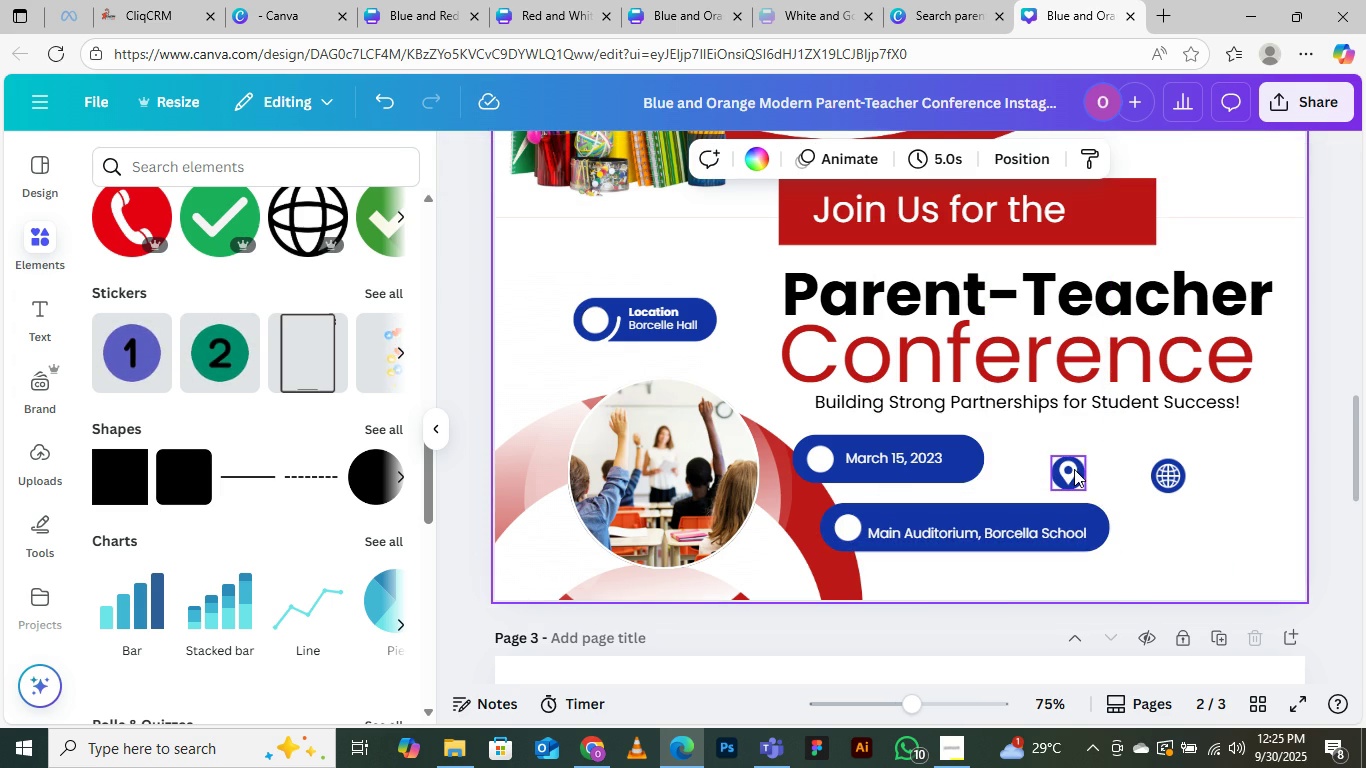 
left_click([903, 456])
 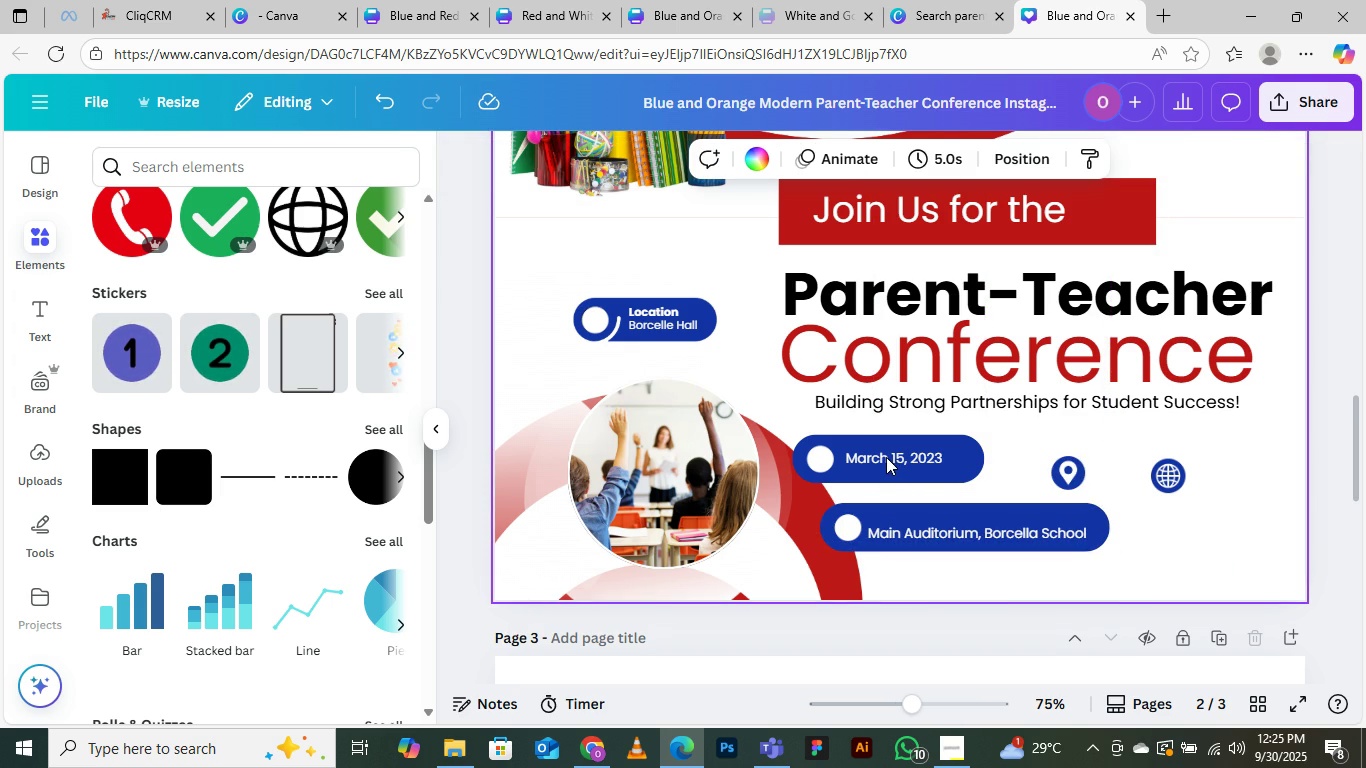 
left_click([886, 457])
 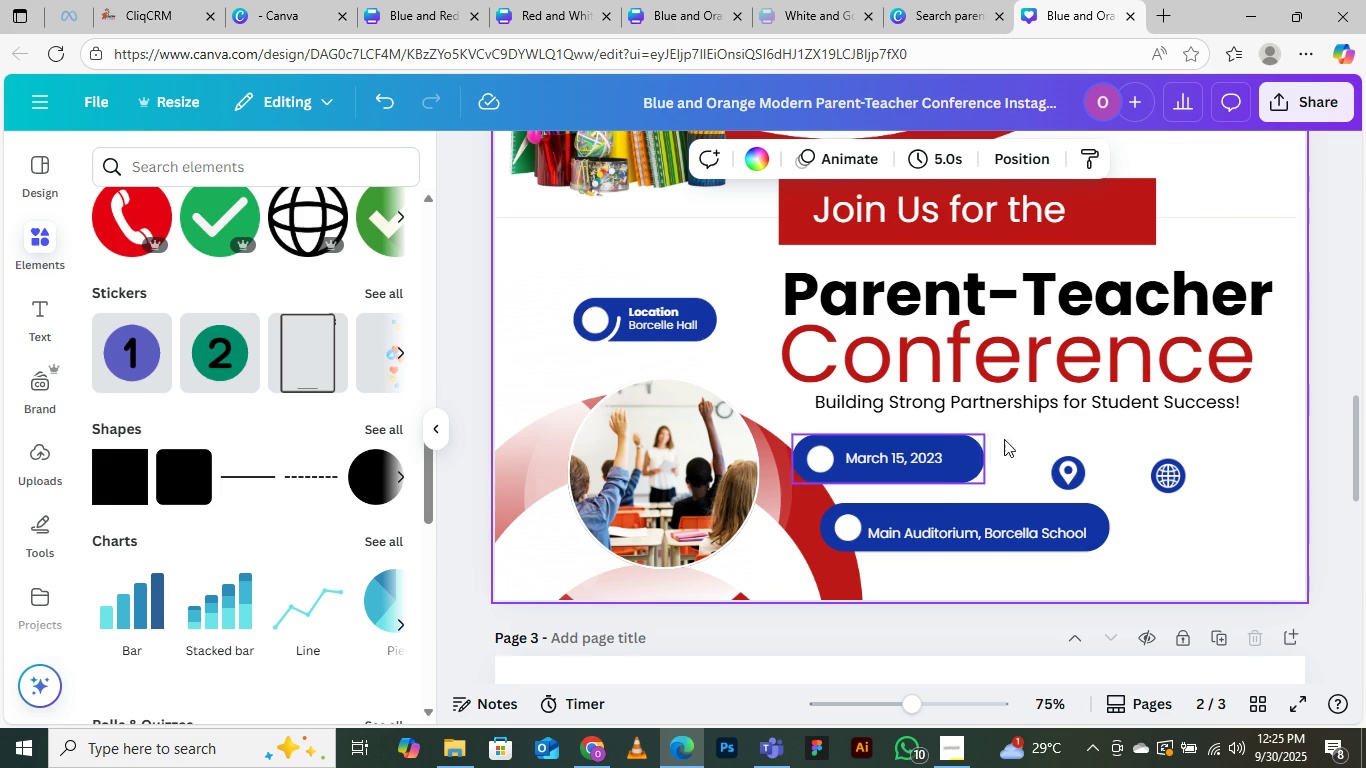 
double_click([1017, 432])
 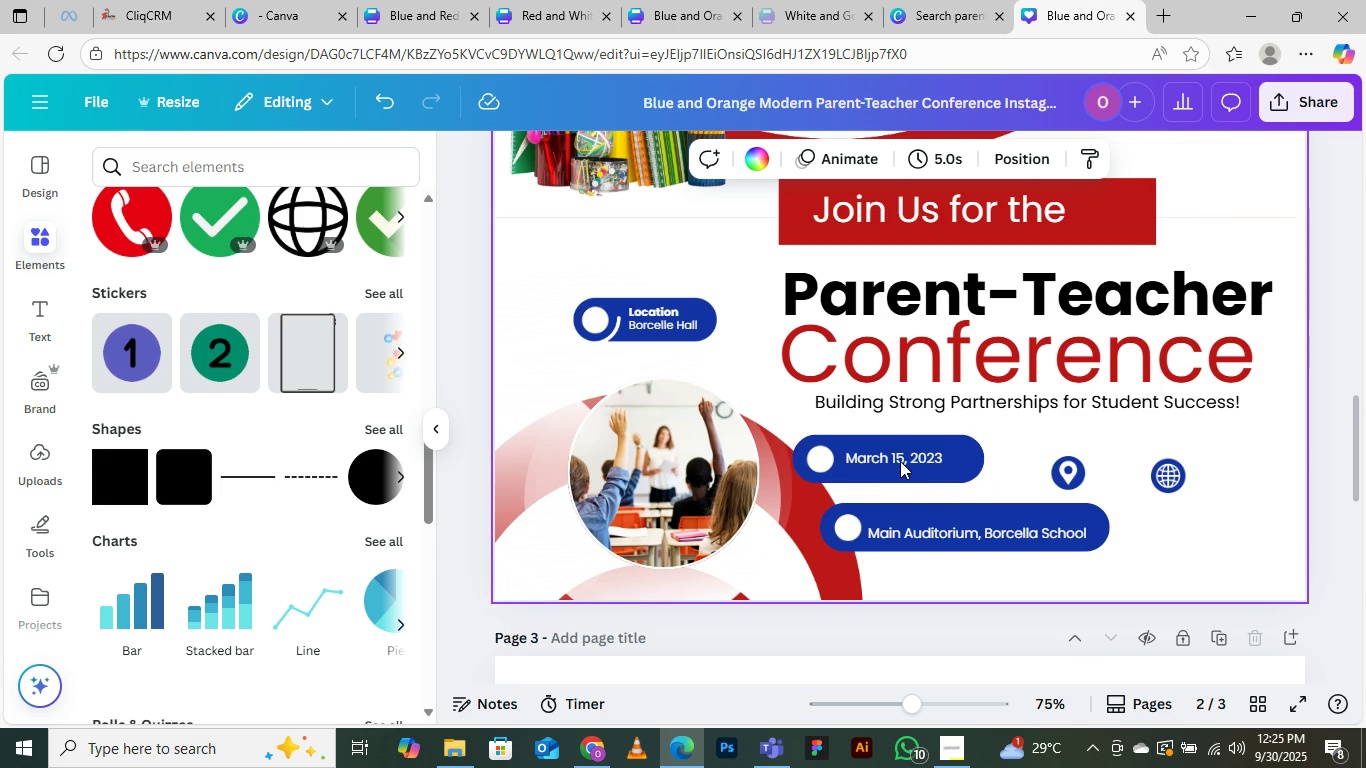 
left_click([900, 461])
 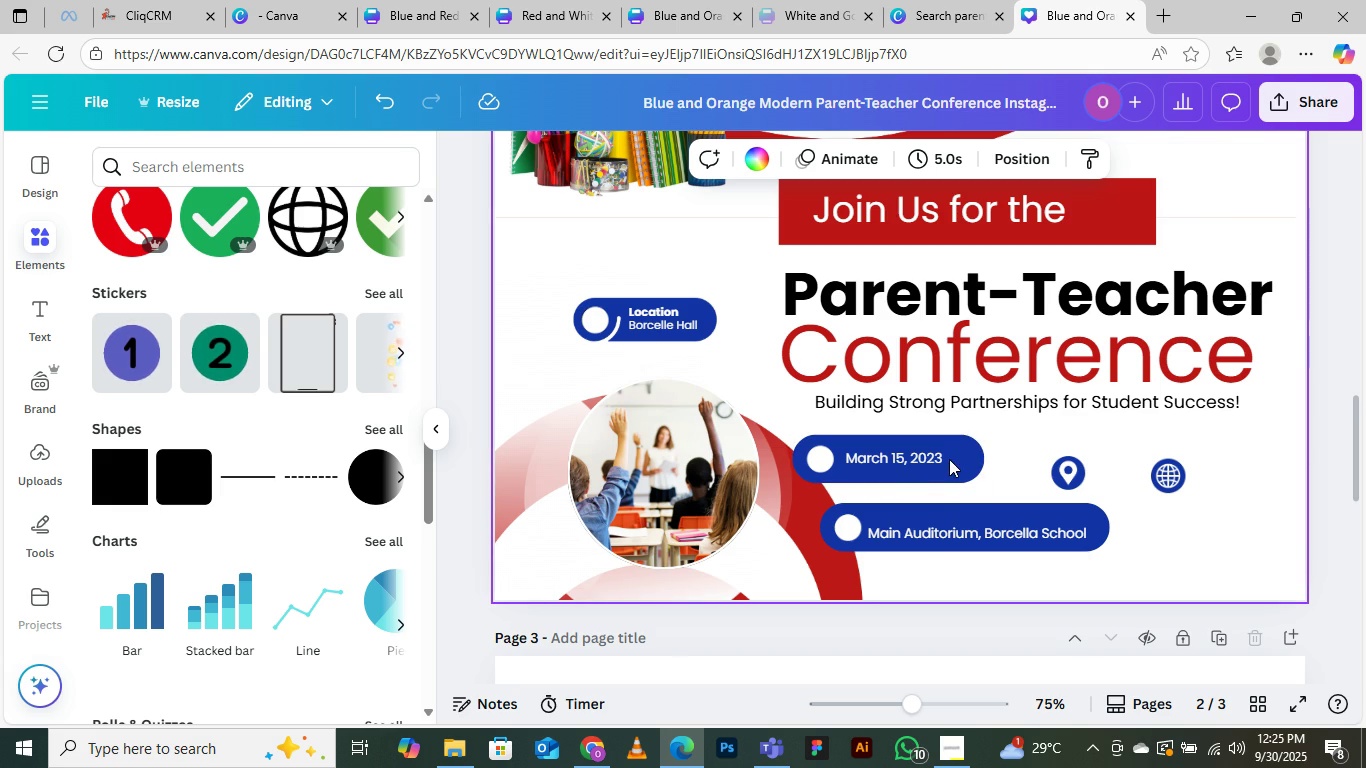 
left_click([949, 459])
 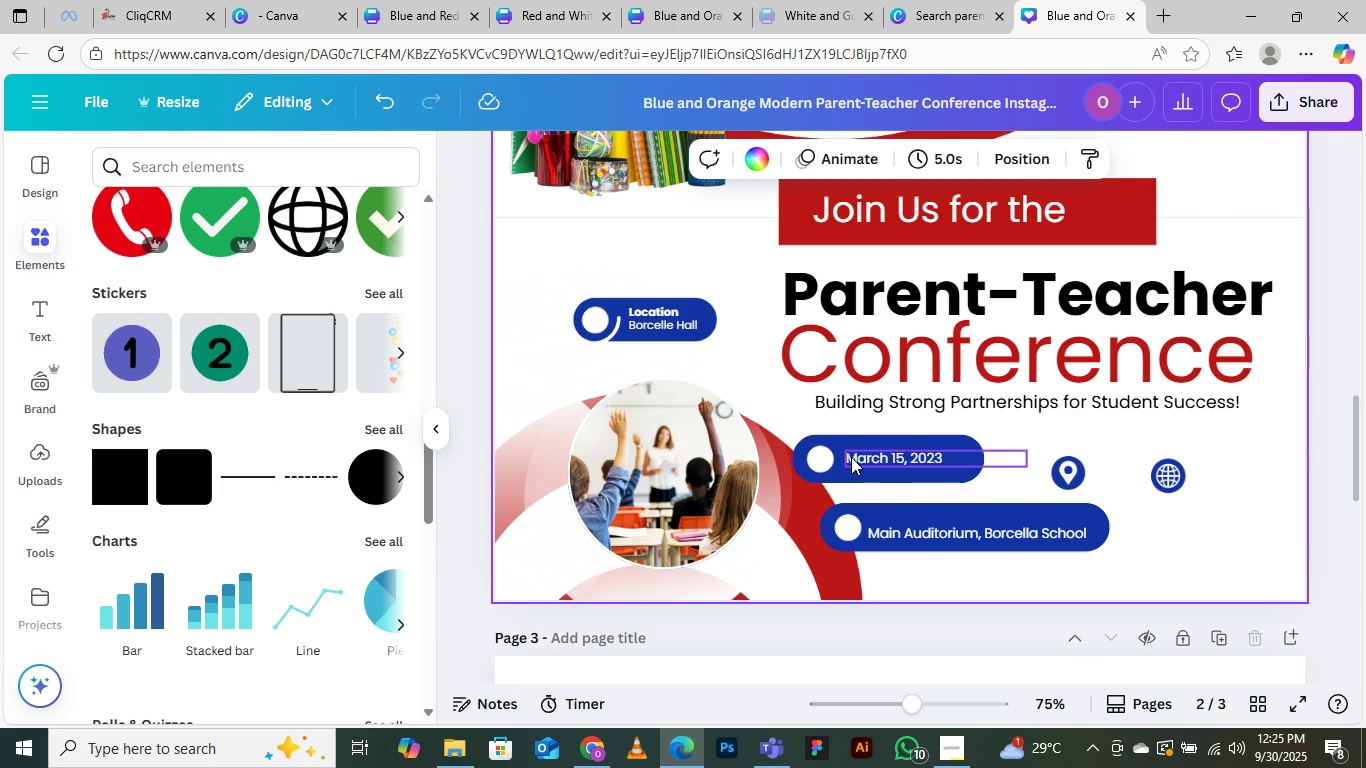 
left_click([850, 457])